 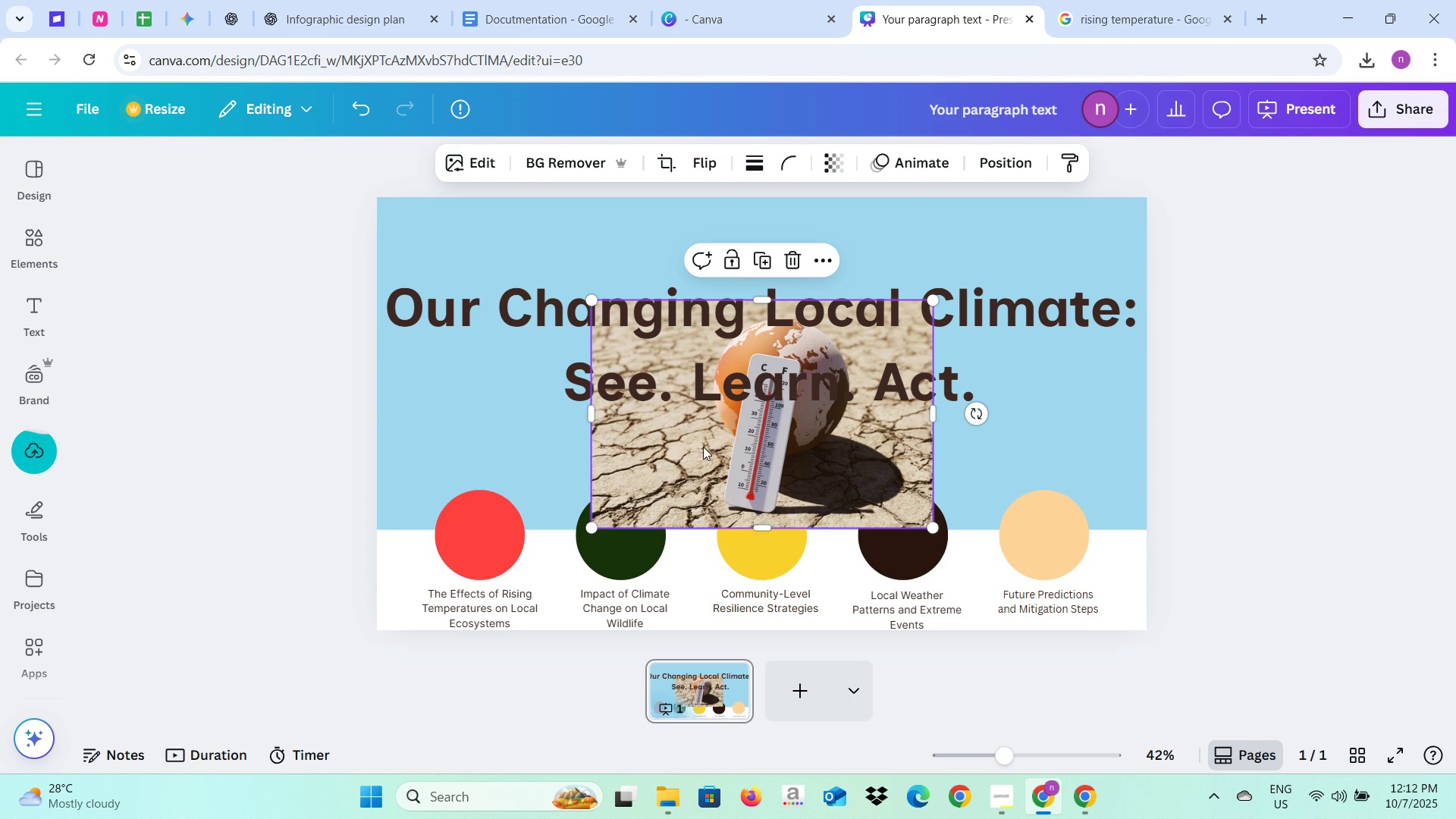 
left_click([25, 237])
 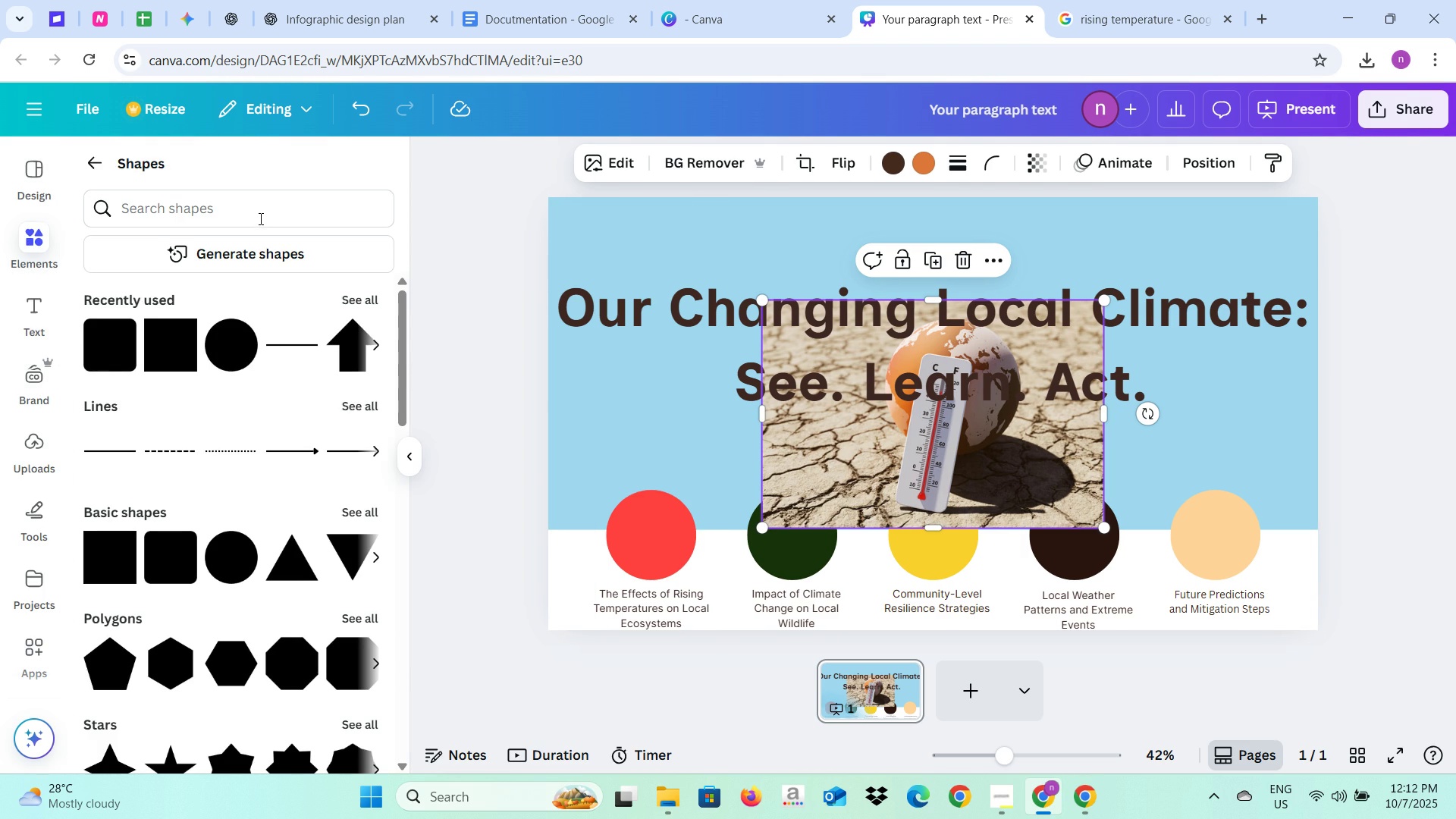 
left_click([259, 216])
 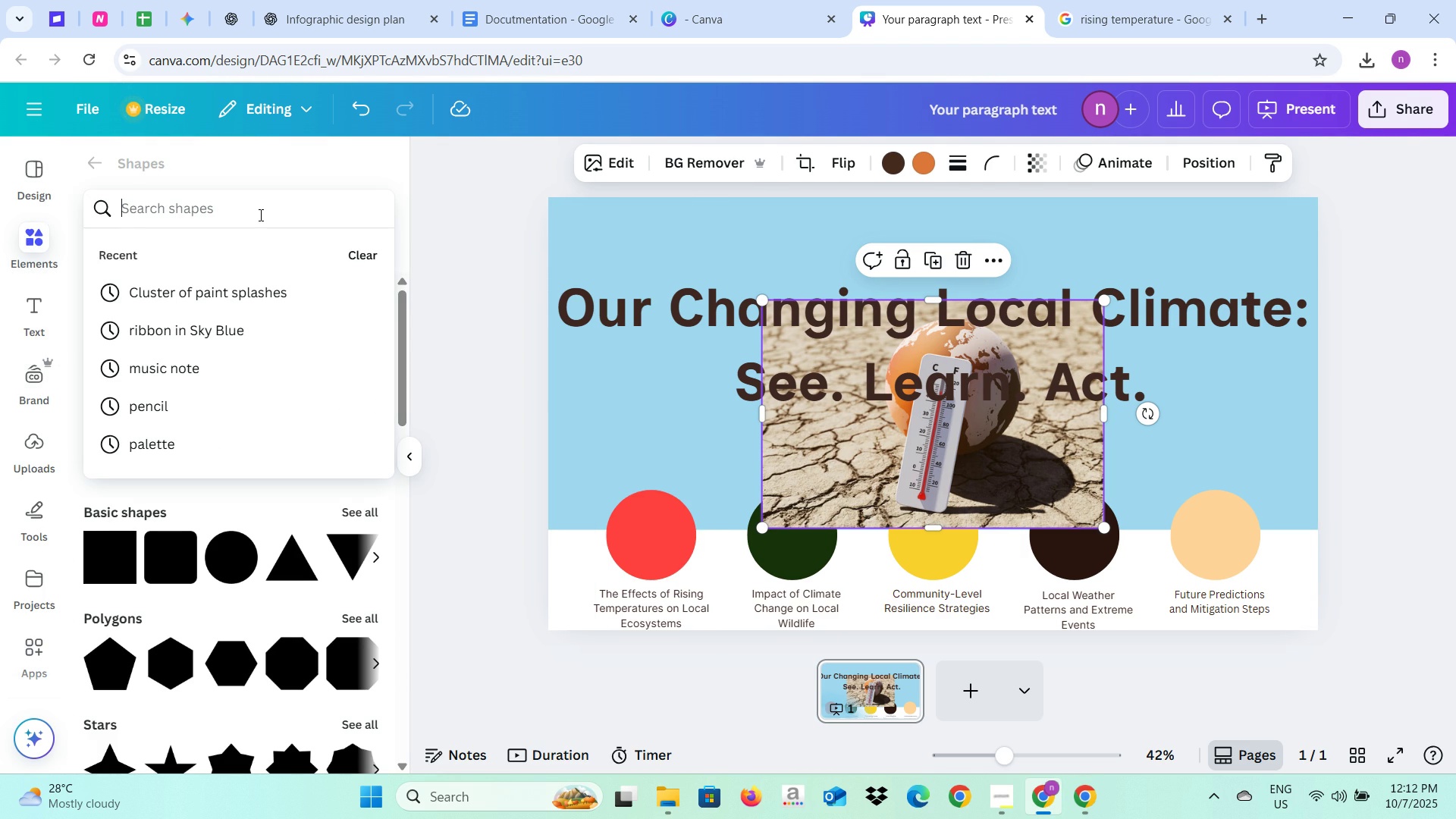 
type(circke)
key(Backspace)
key(Backspace)
type(le)
 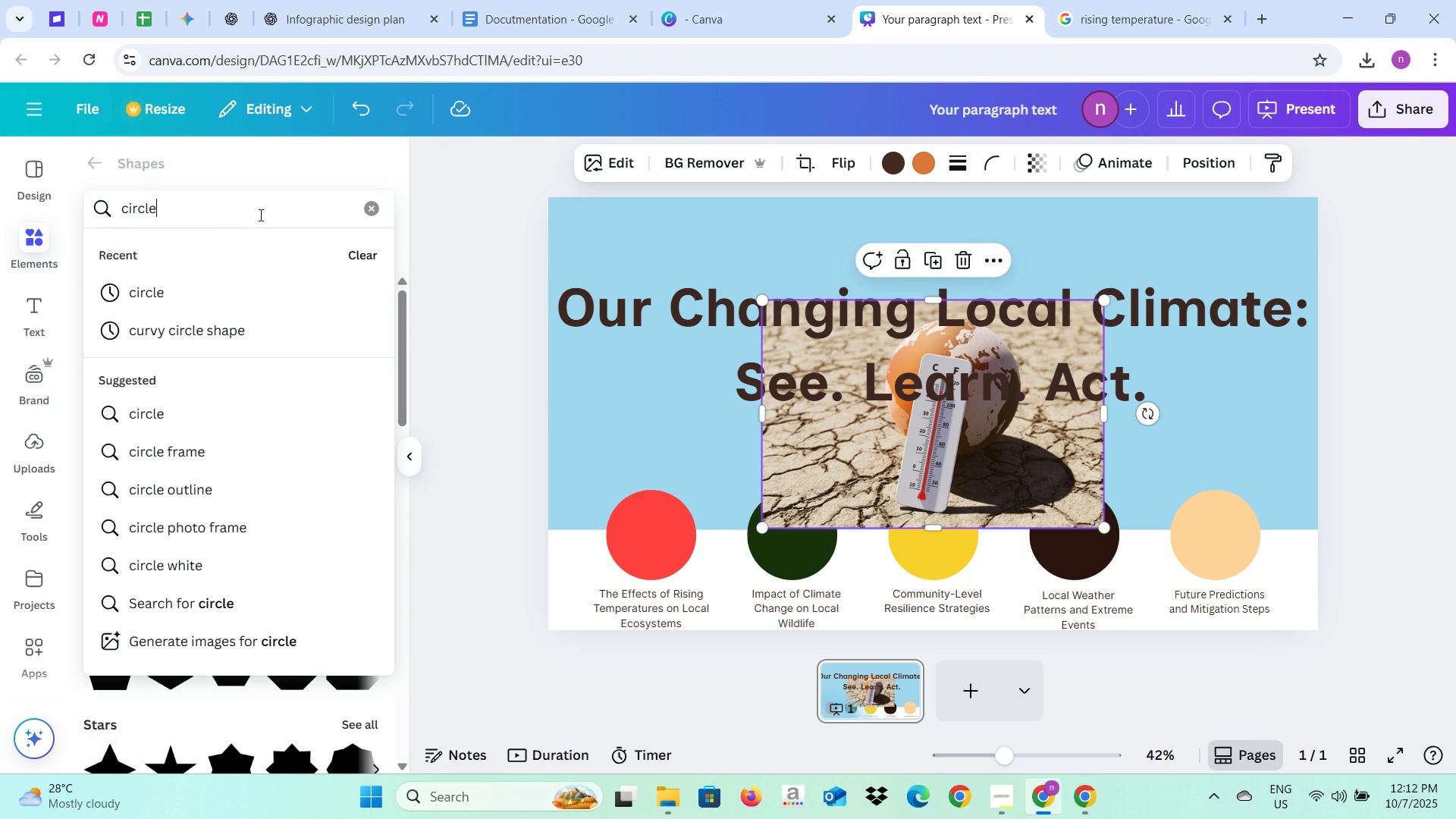 
key(Enter)
 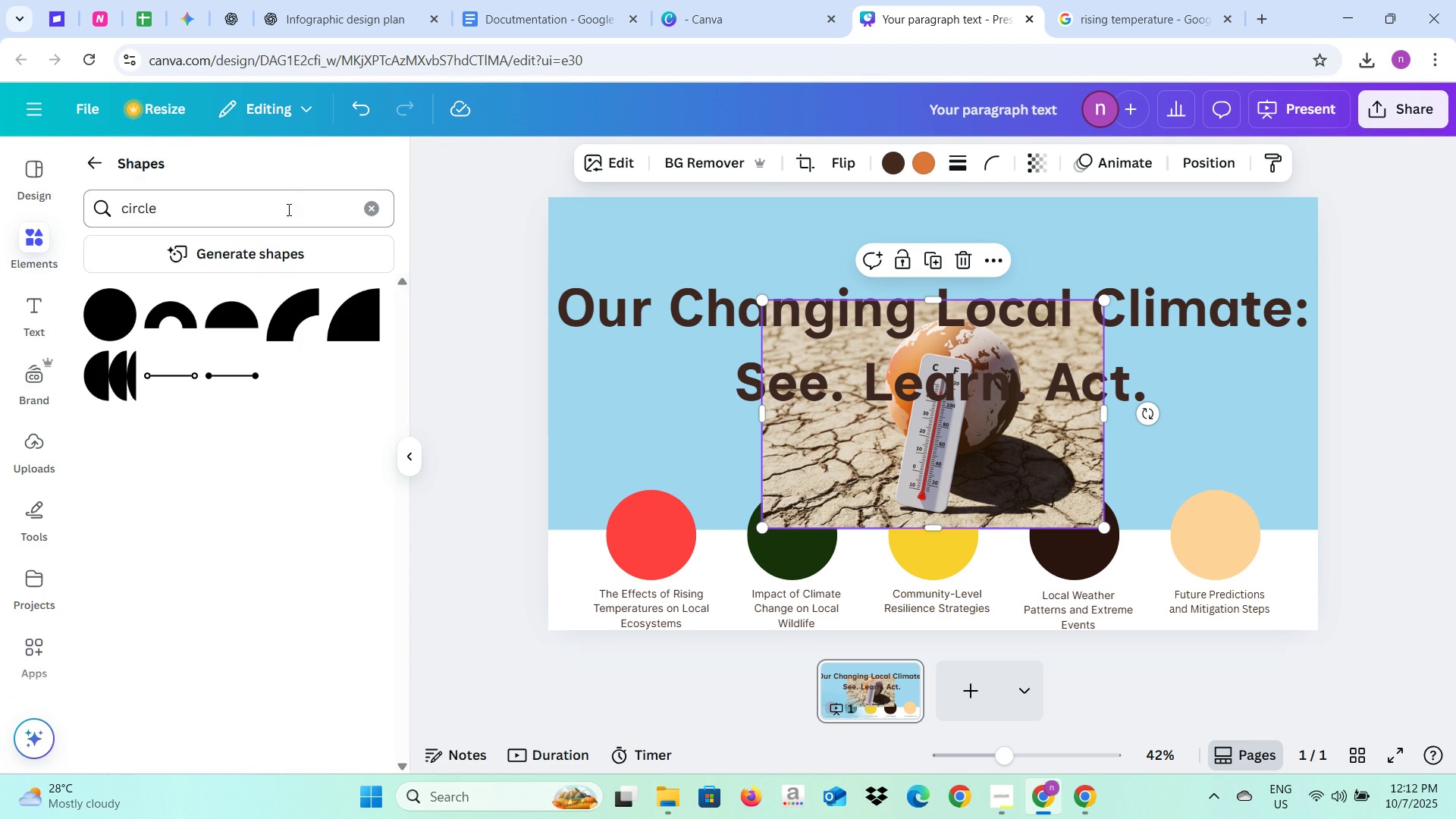 
left_click([104, 158])
 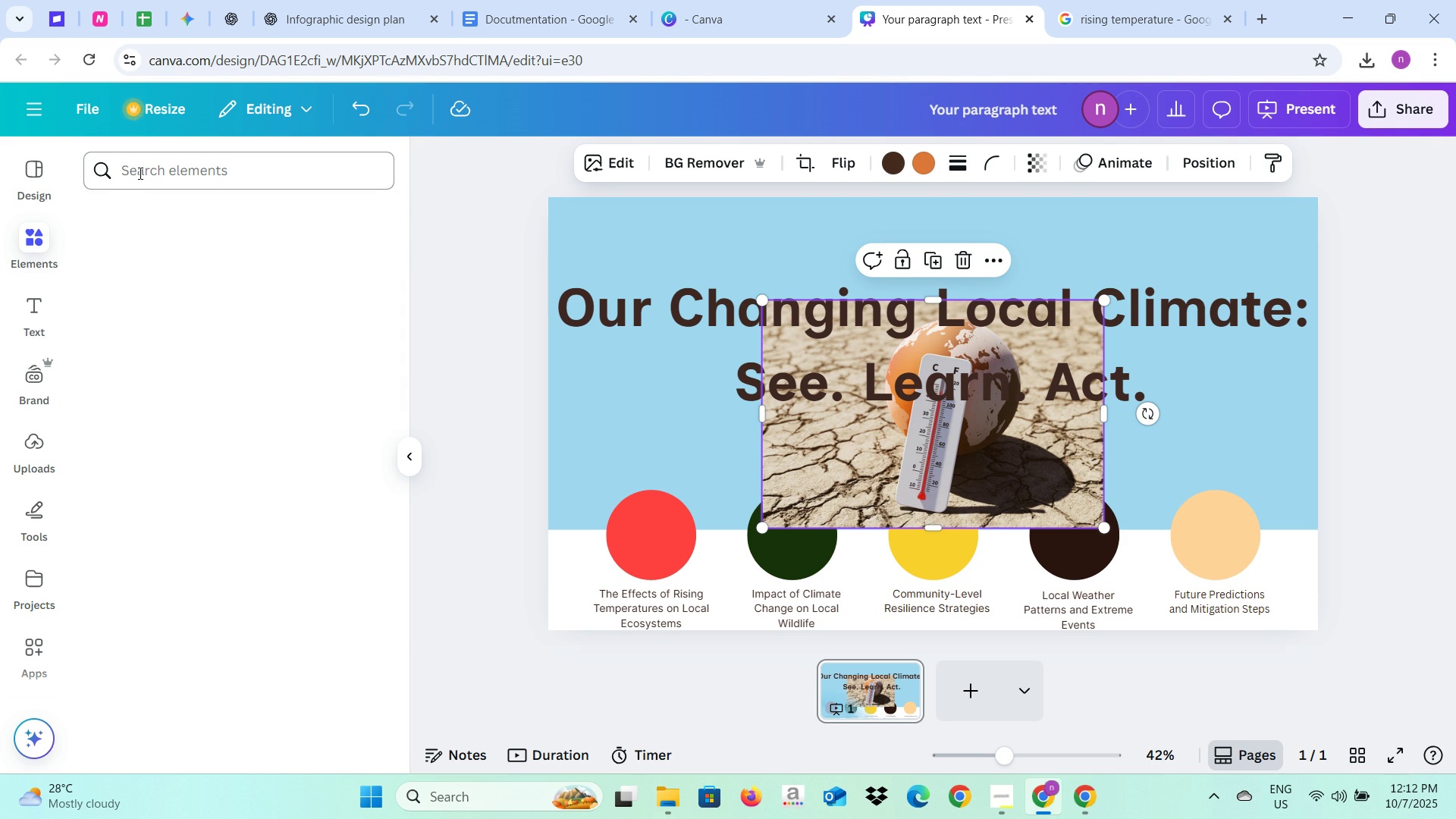 
left_click([147, 171])
 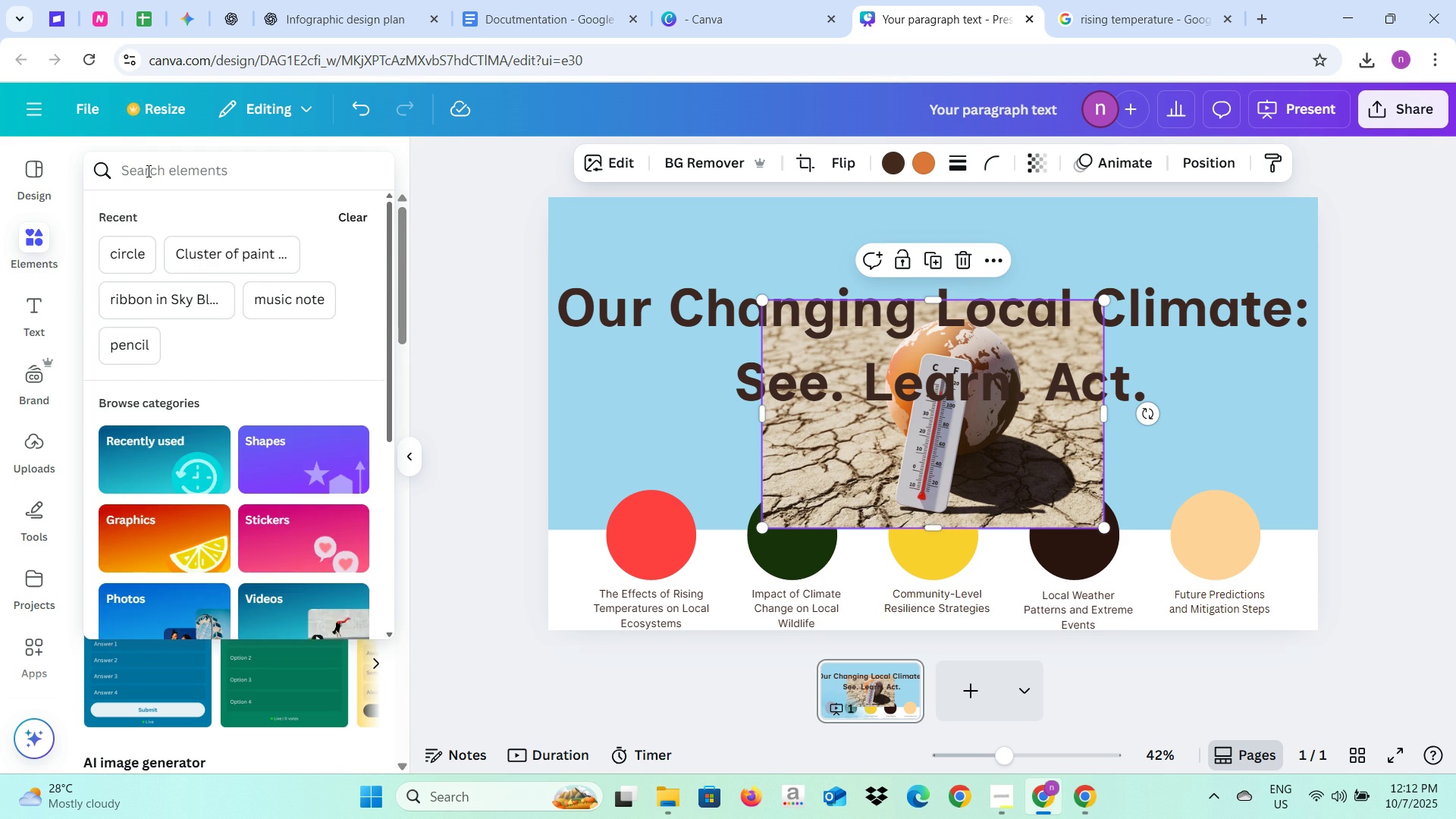 
type(Circle)
 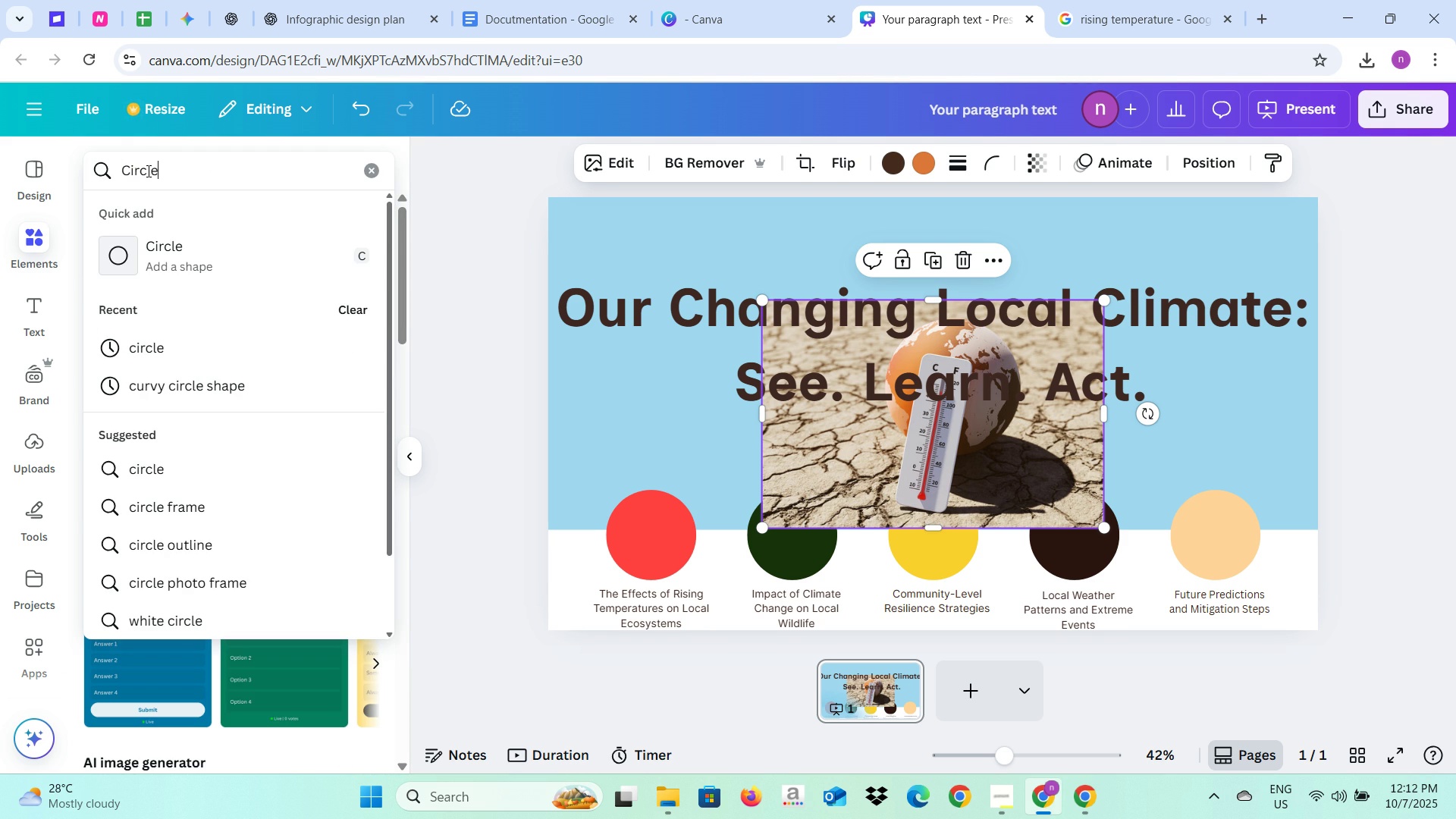 
key(Enter)
 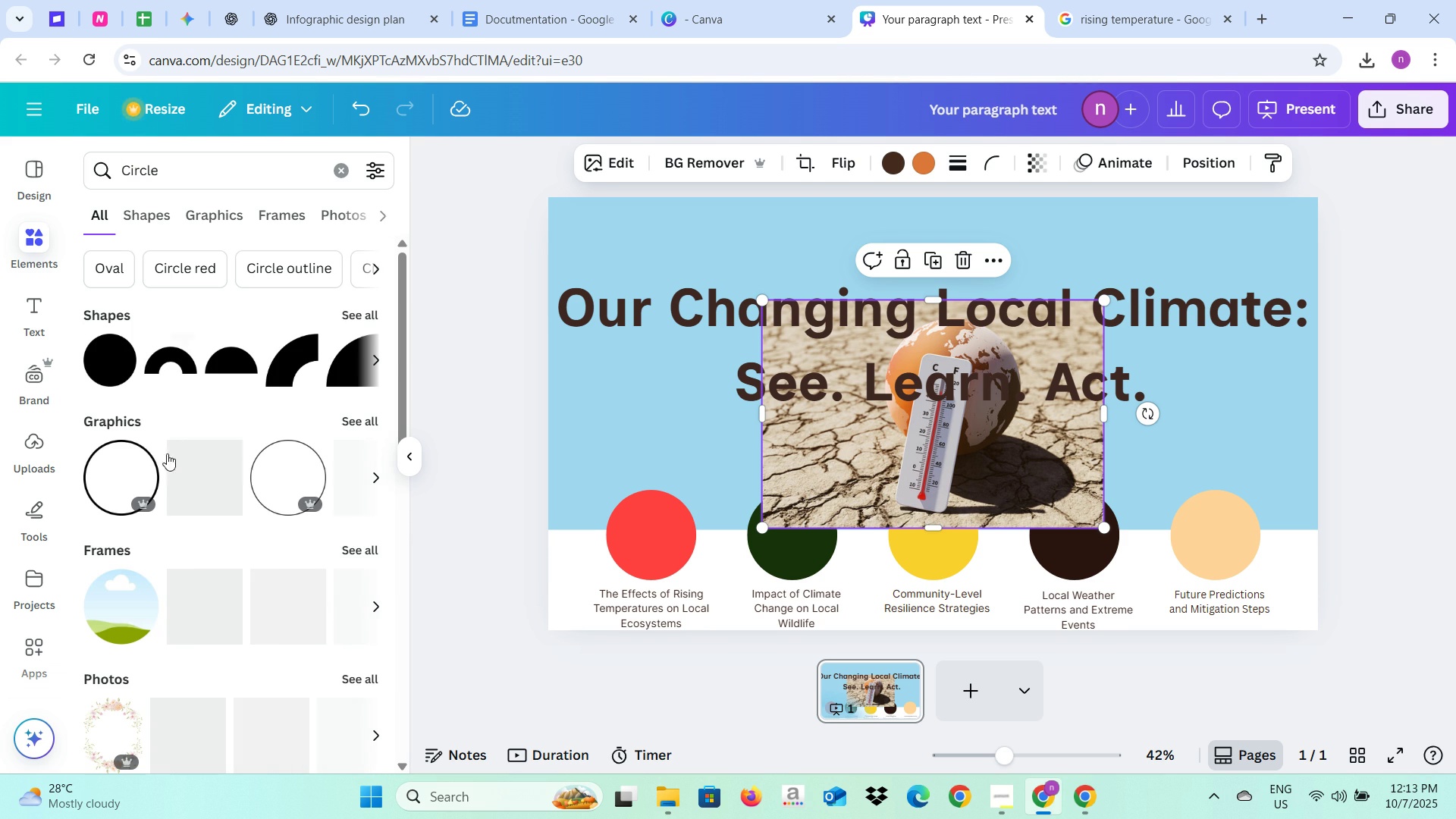 
left_click([121, 617])